 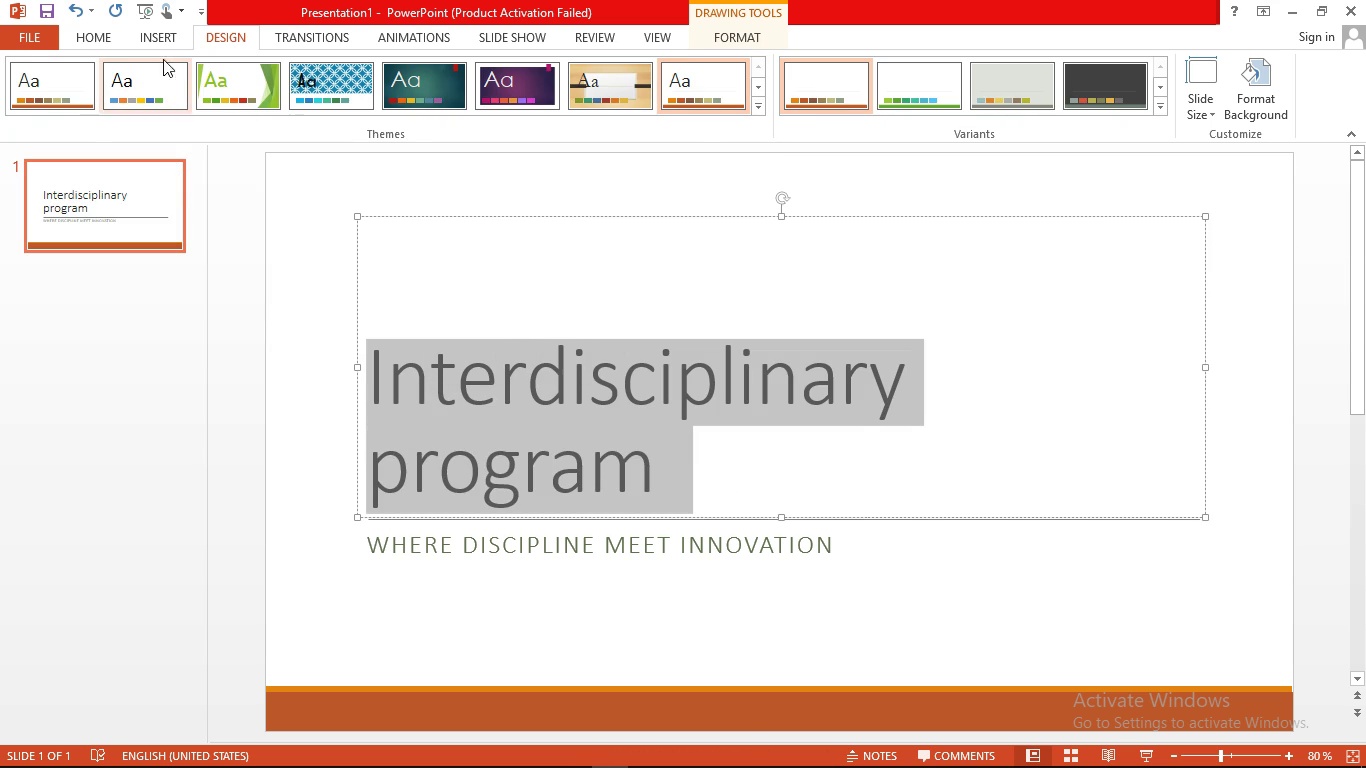 
left_click([111, 42])
 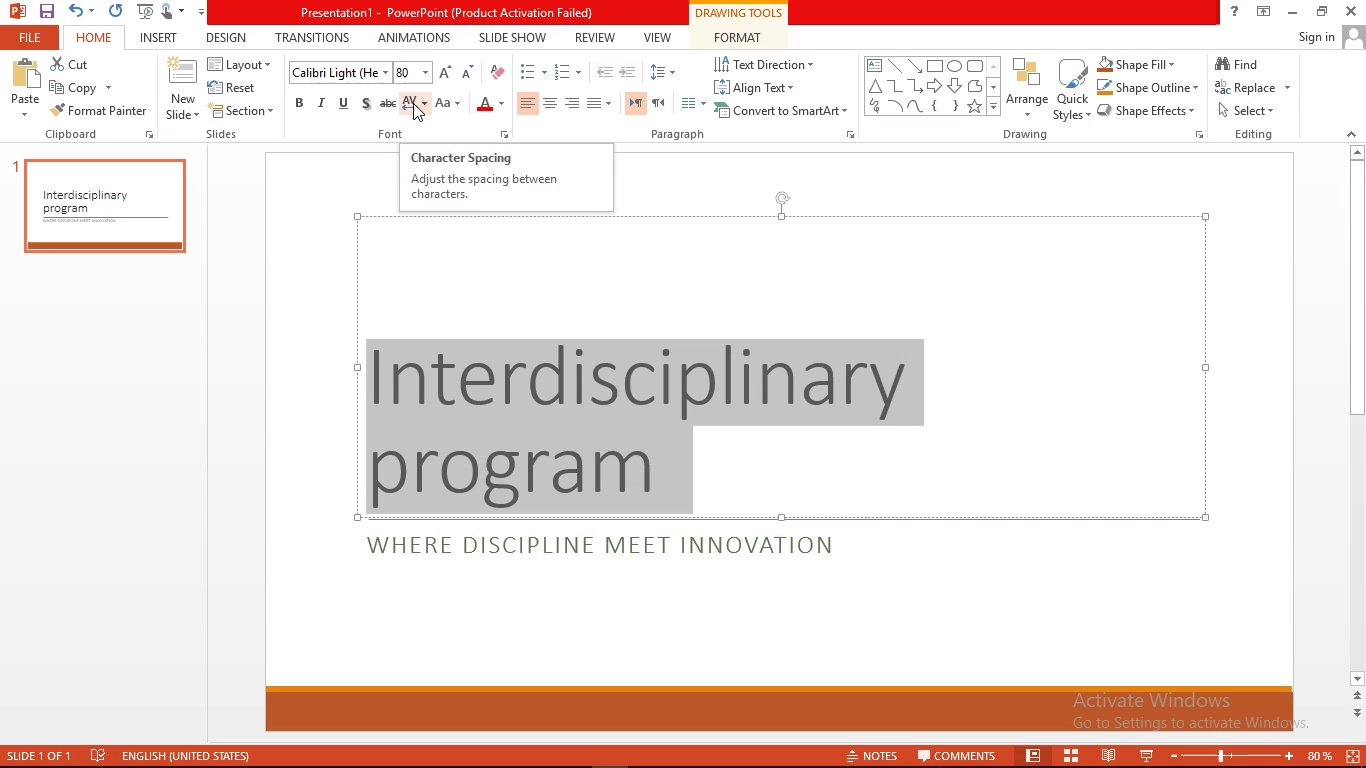 
wait(8.82)
 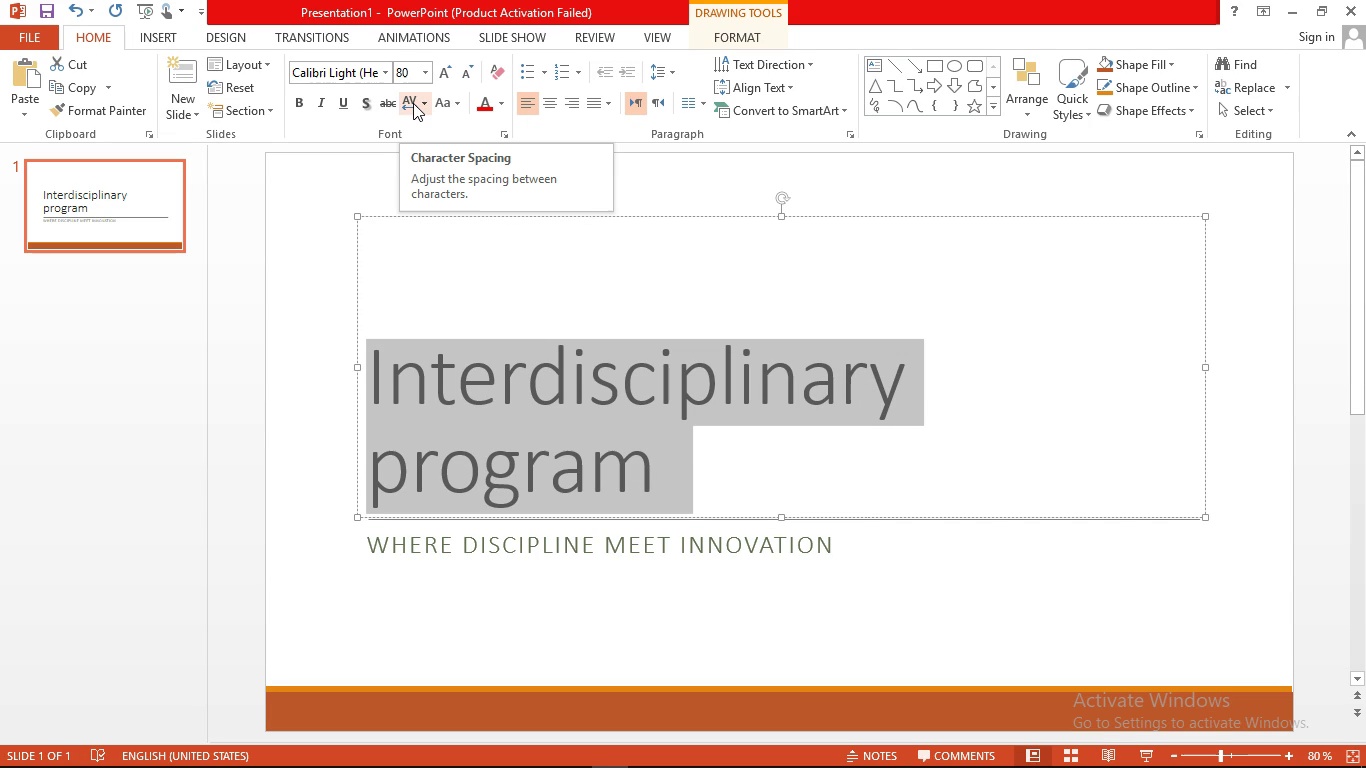 
left_click([449, 97])
 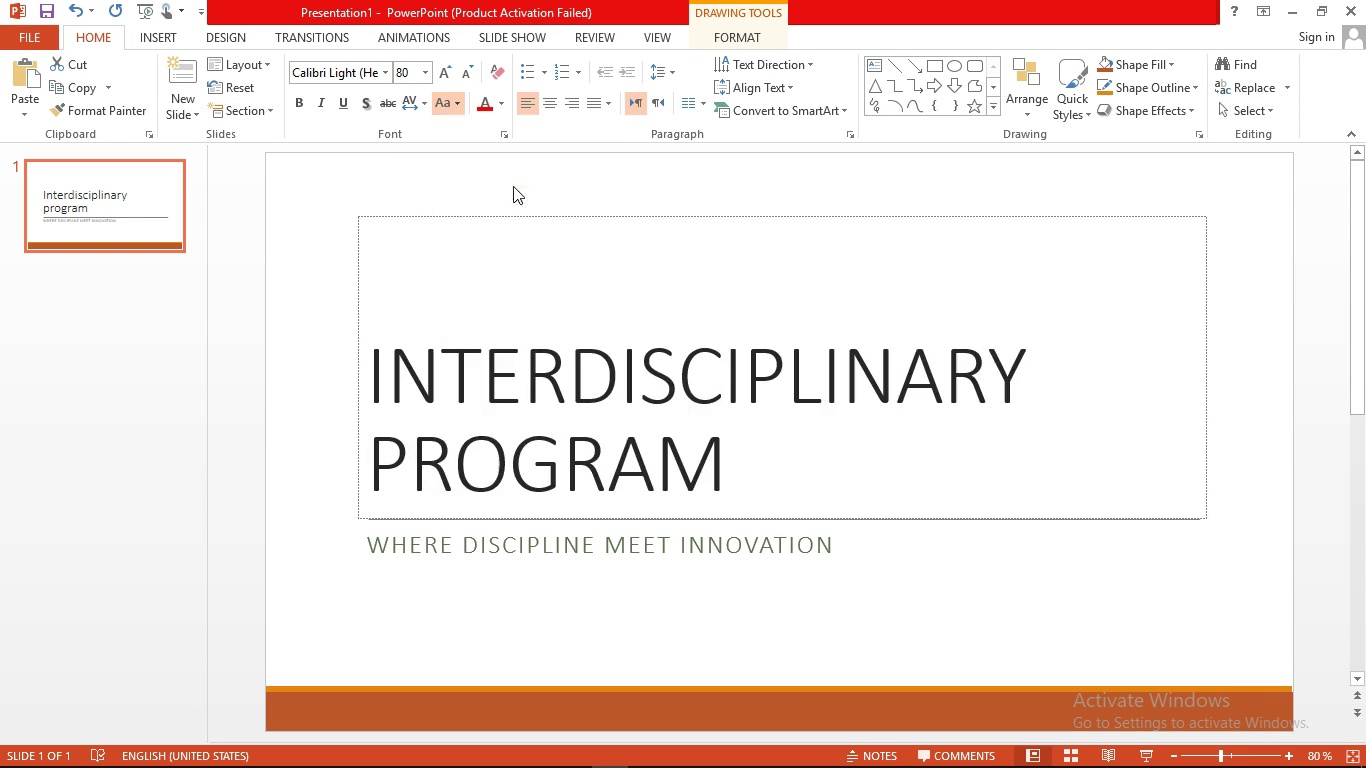 
left_click([513, 186])
 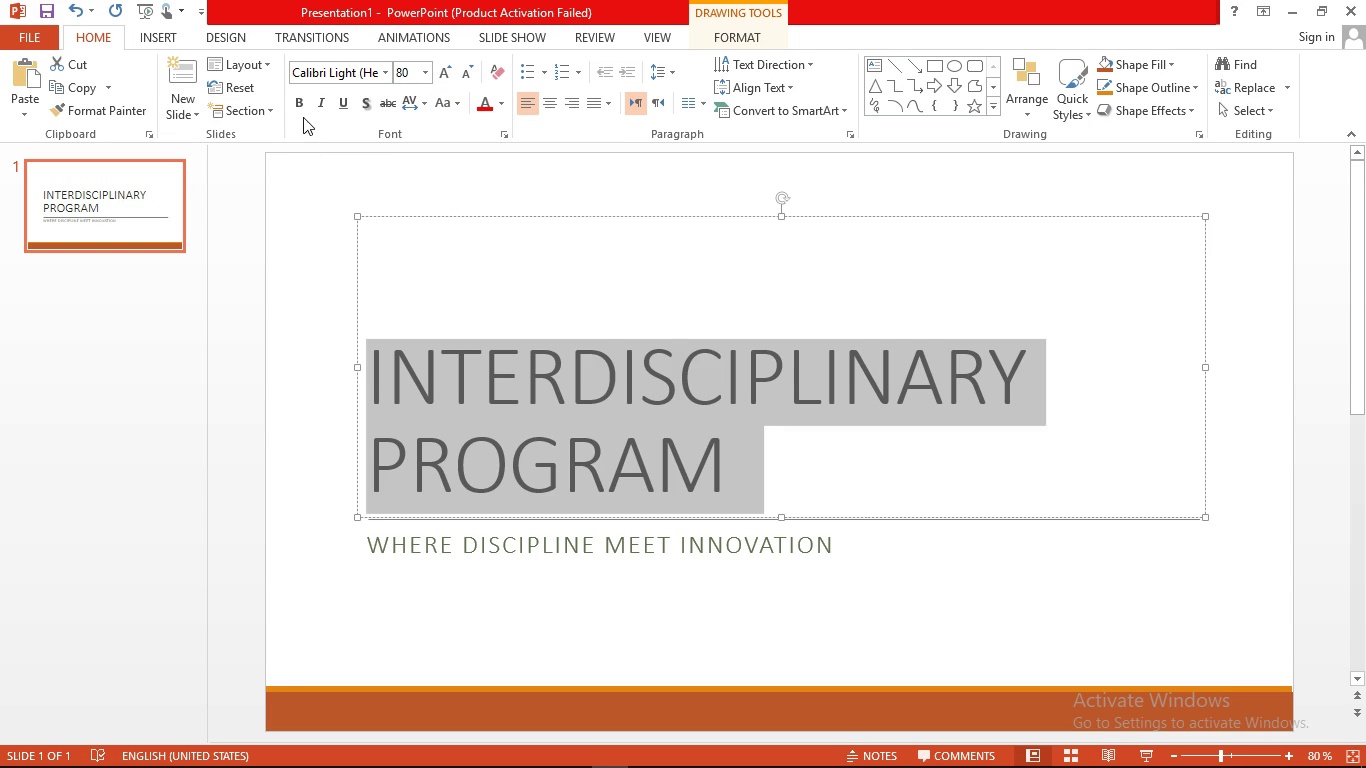 
left_click([303, 117])
 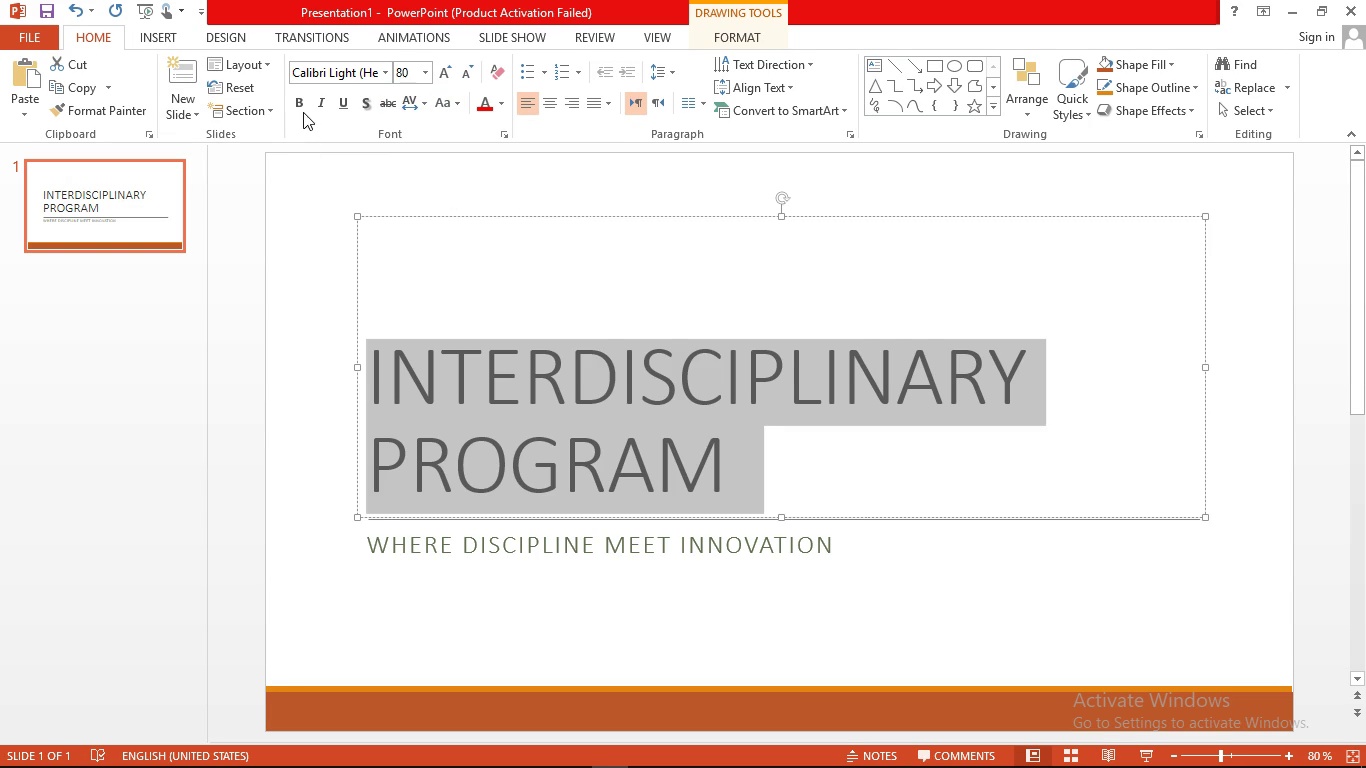 
left_click([303, 104])
 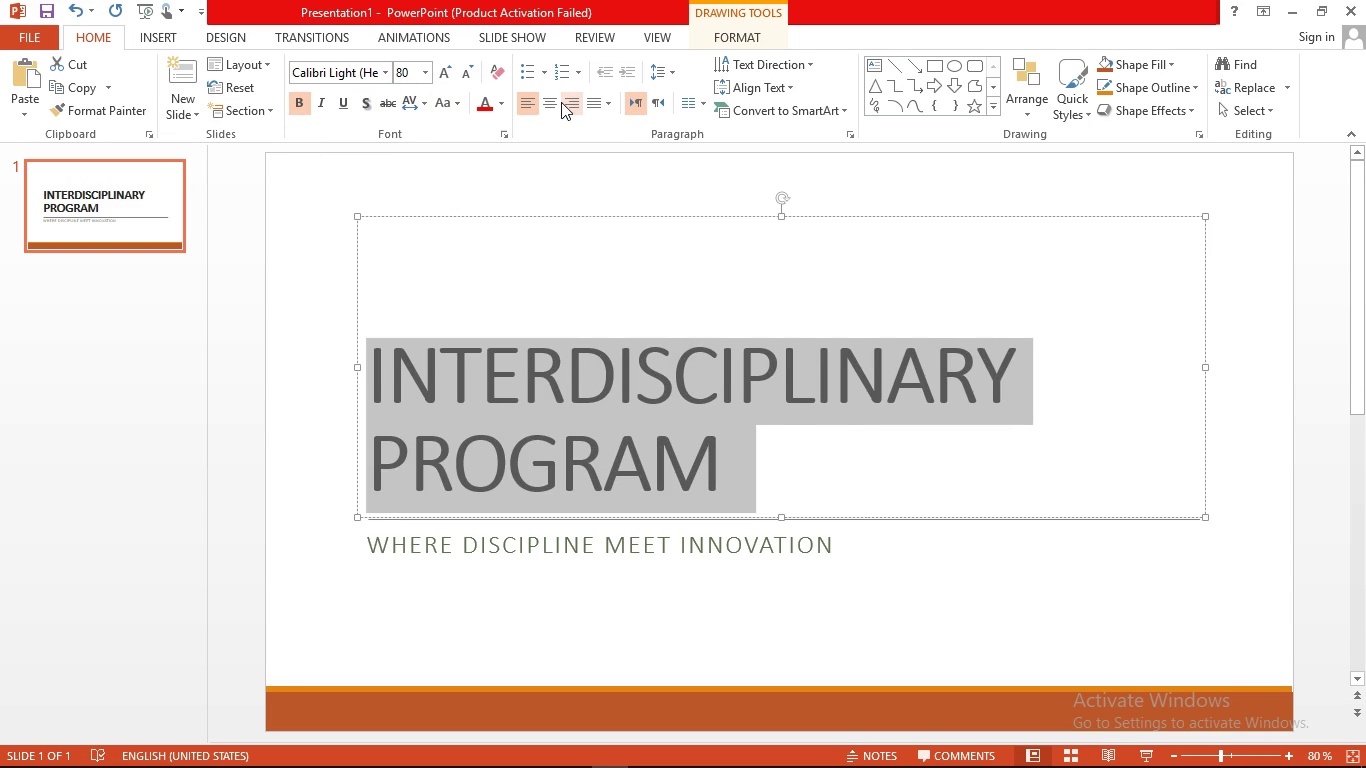 
left_click([561, 102])
 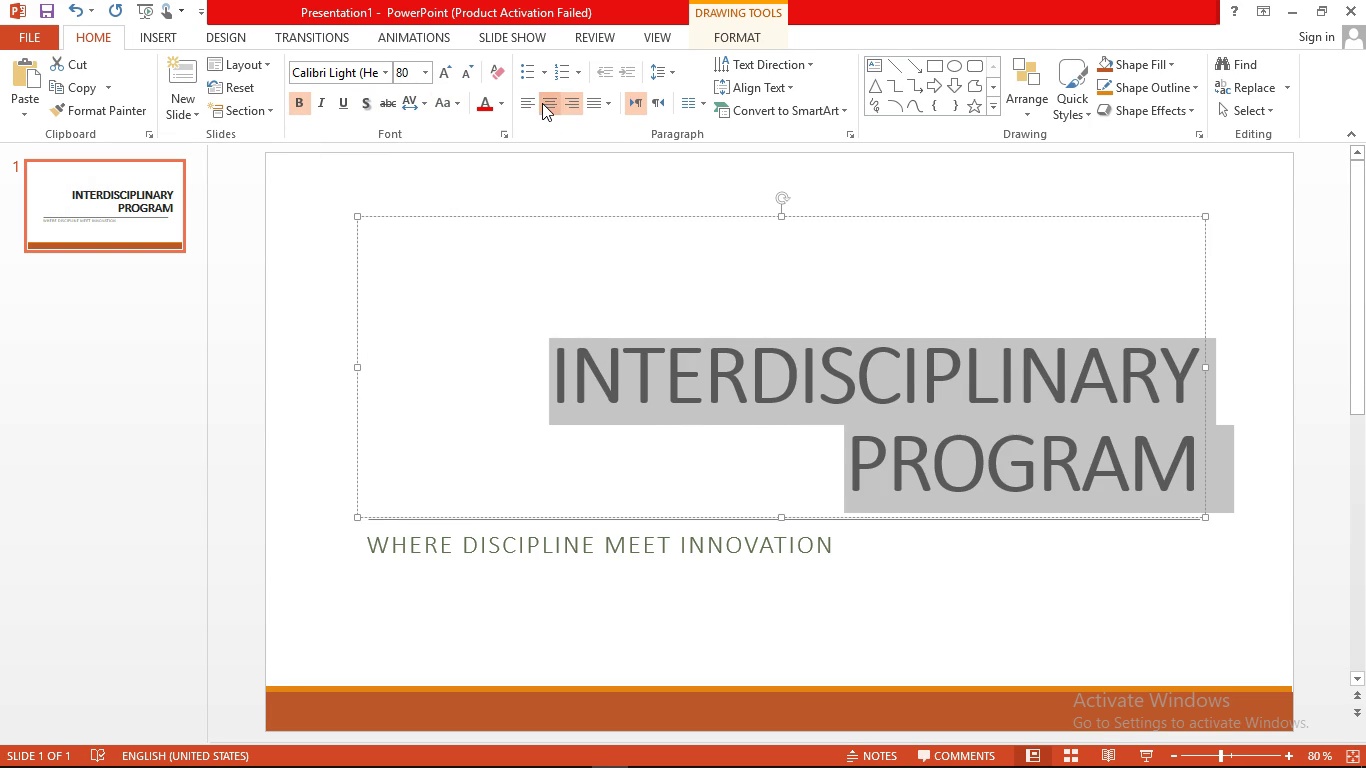 
left_click([542, 103])
 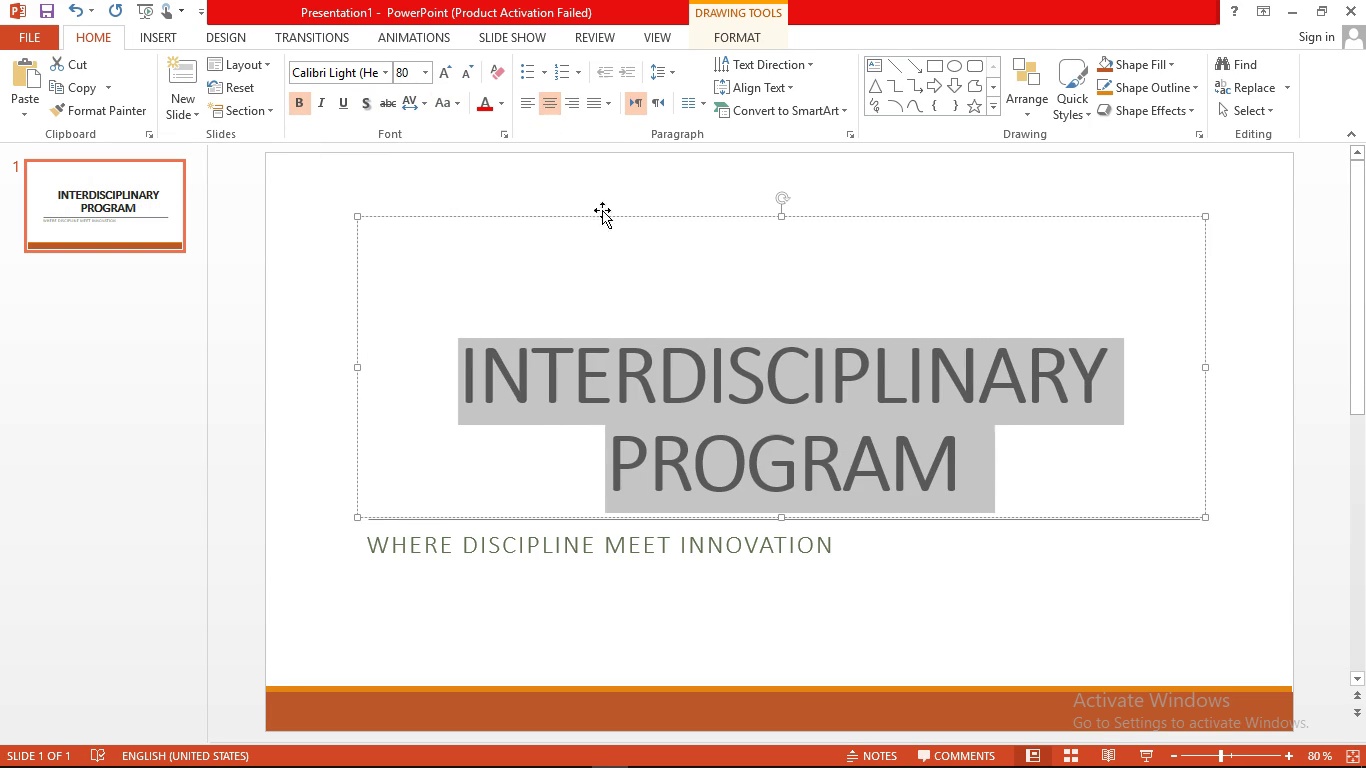 
left_click([616, 237])
 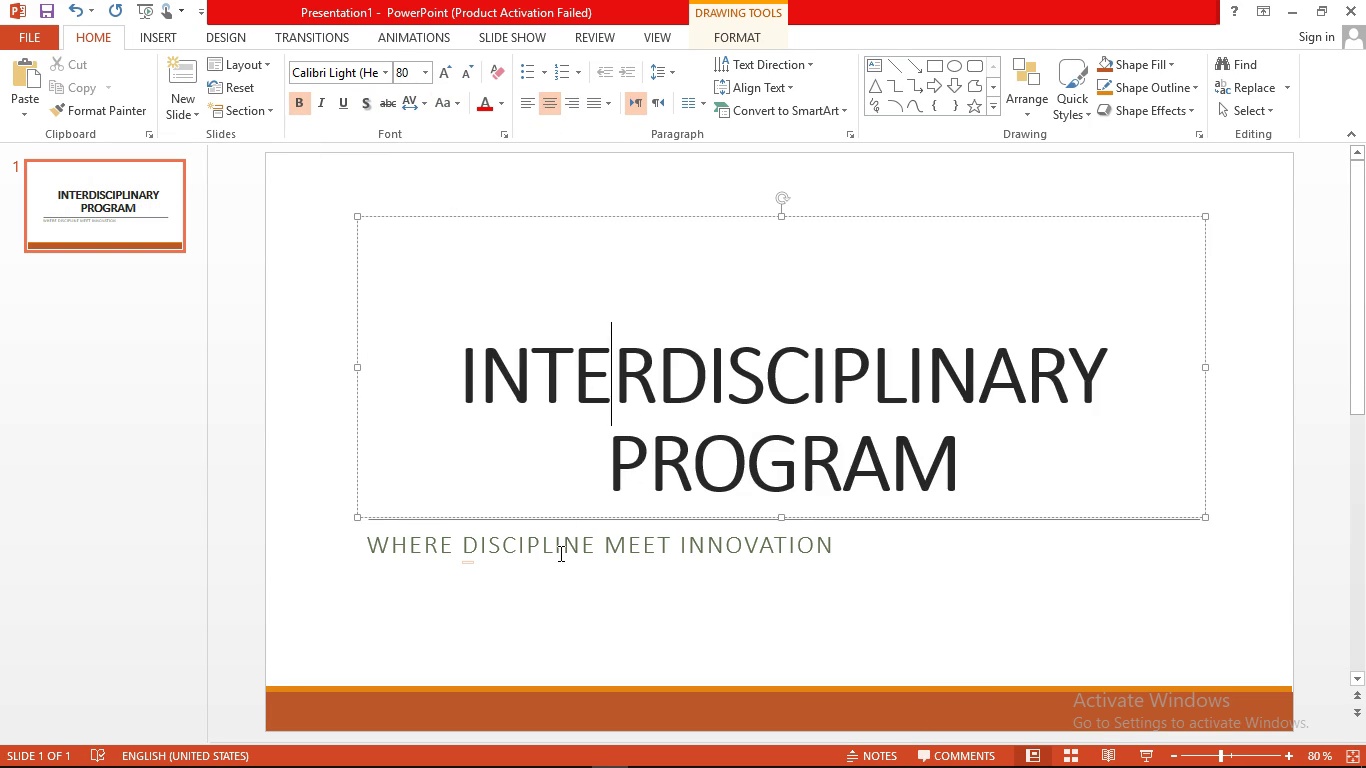 
left_click([559, 553])
 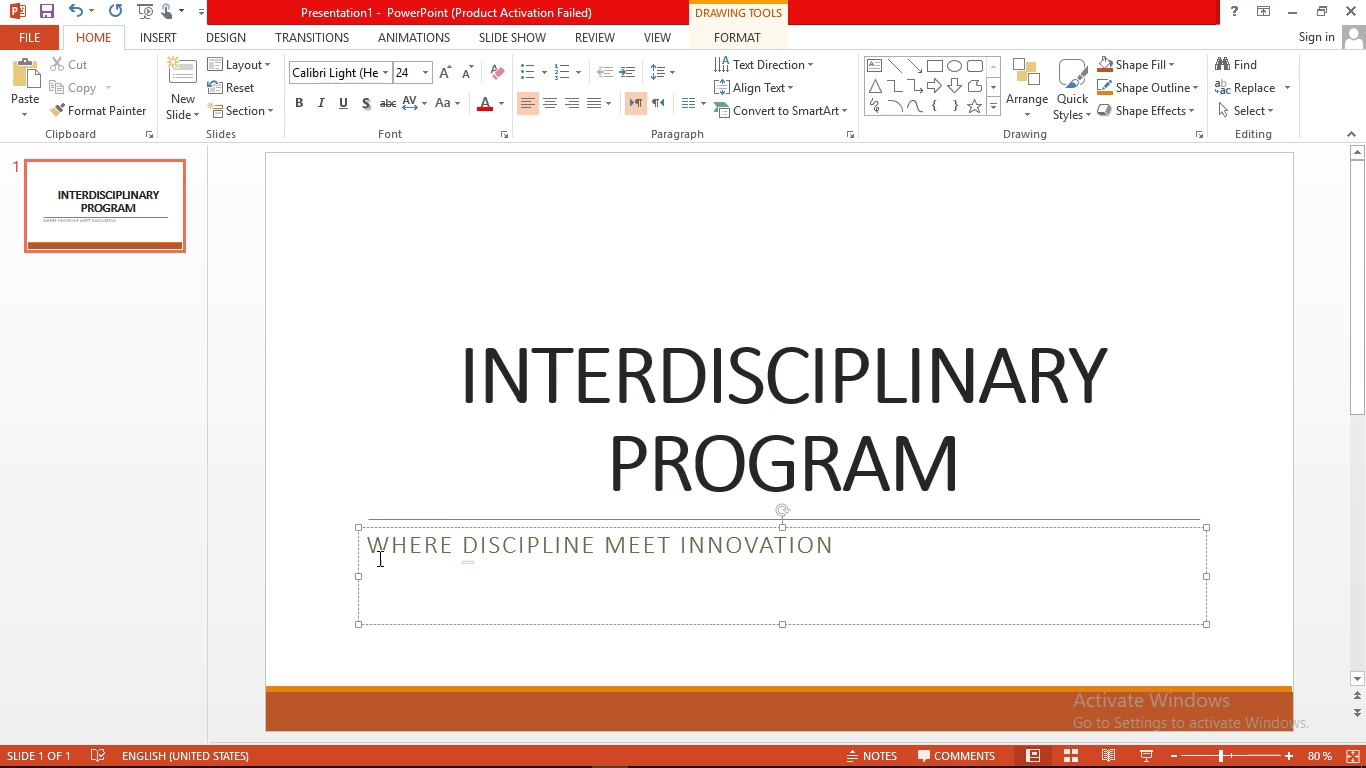 
left_click([377, 553])